 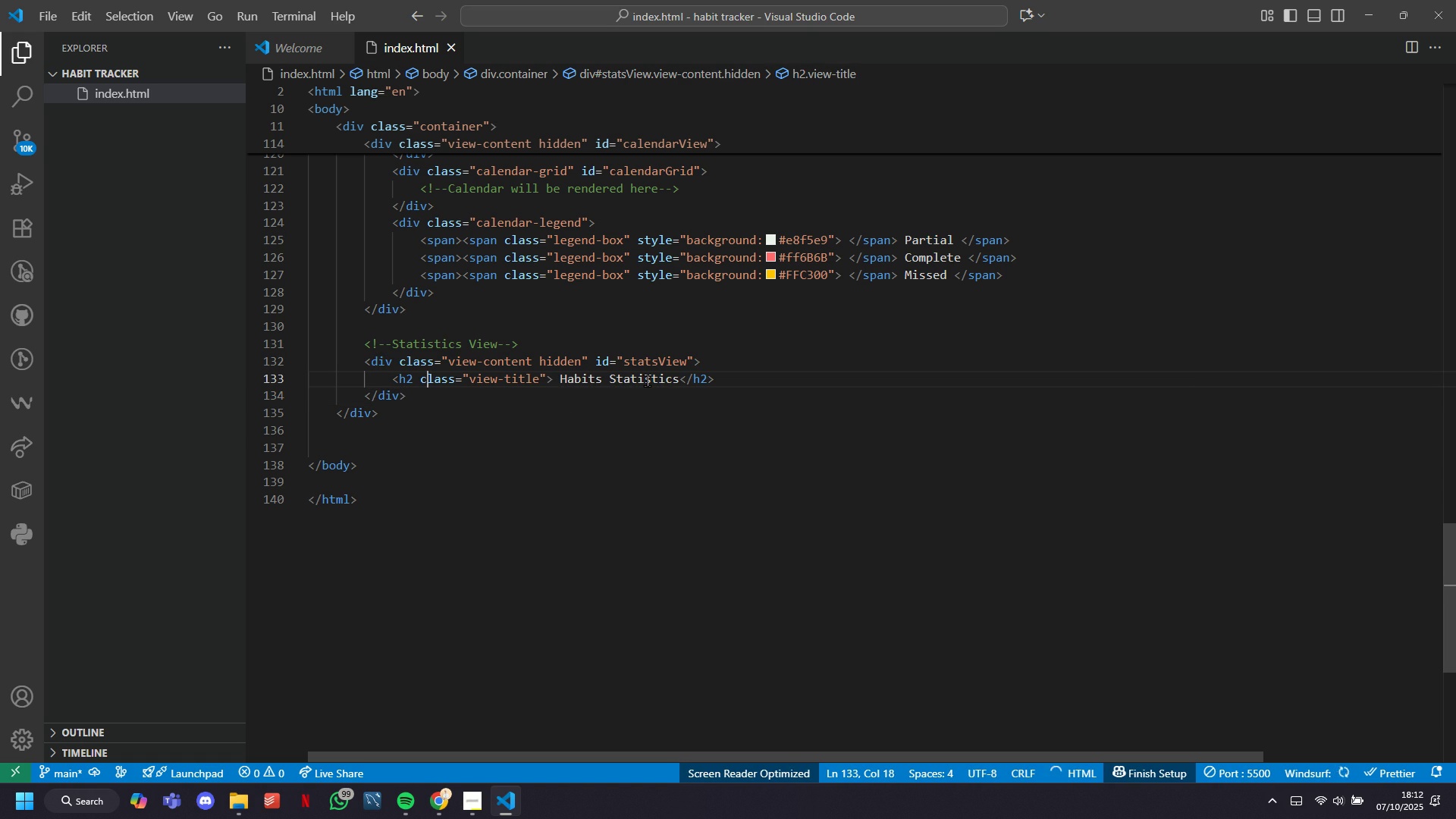 
left_click([736, 378])
 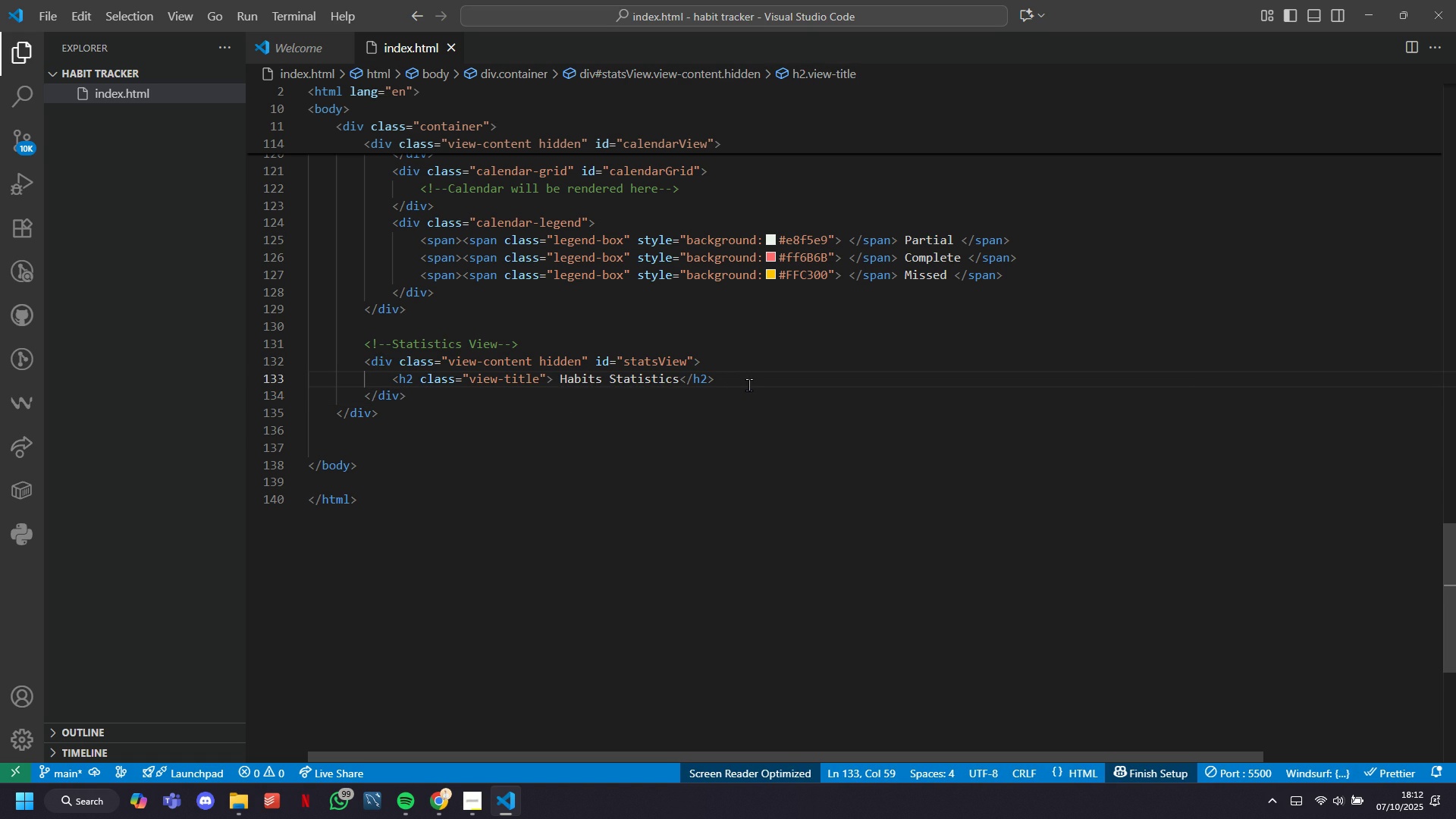 
key(Enter)
 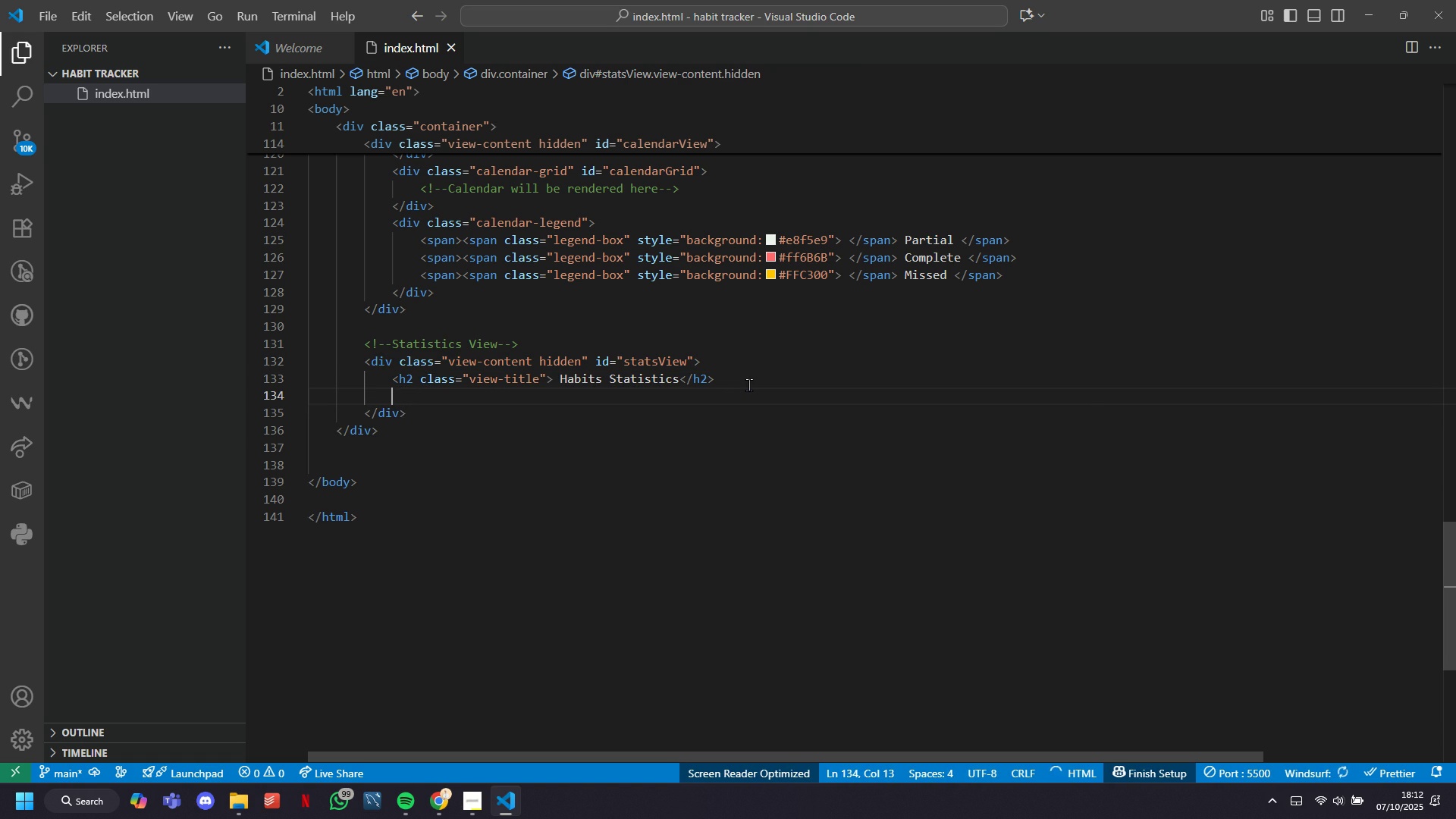 
type(div)
key(Tab)
 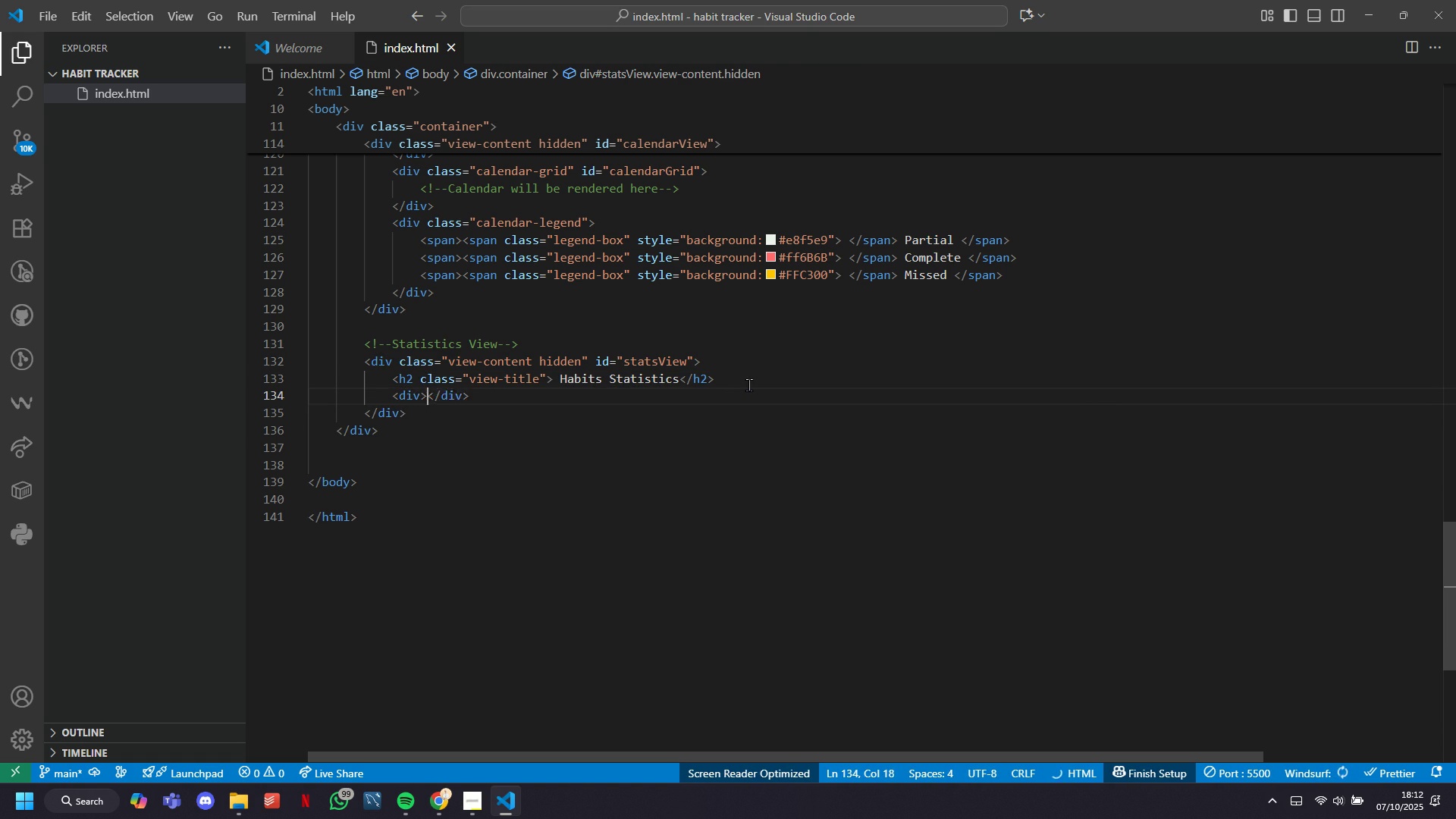 
key(Enter)
 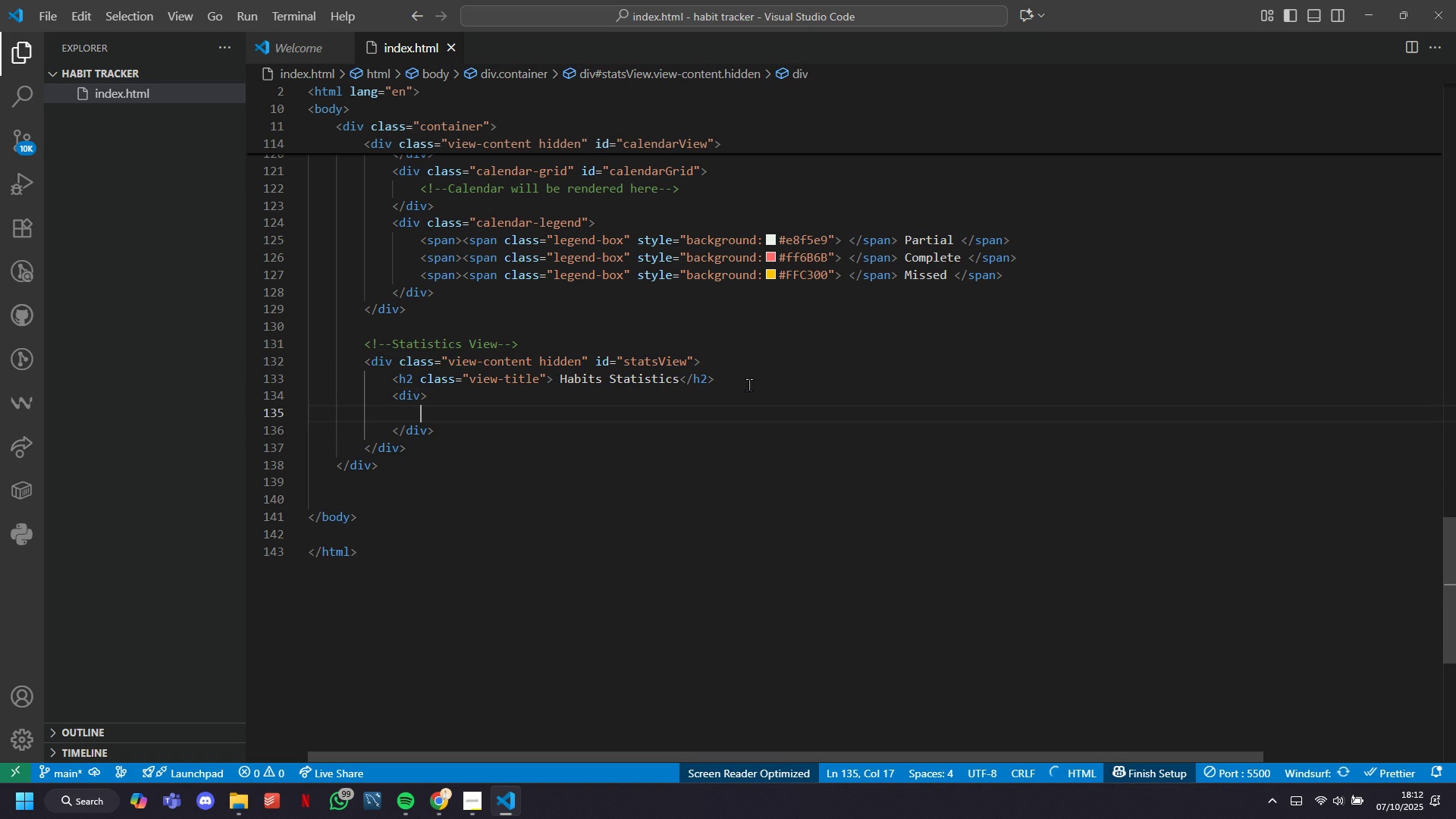 
key(ArrowUp)
 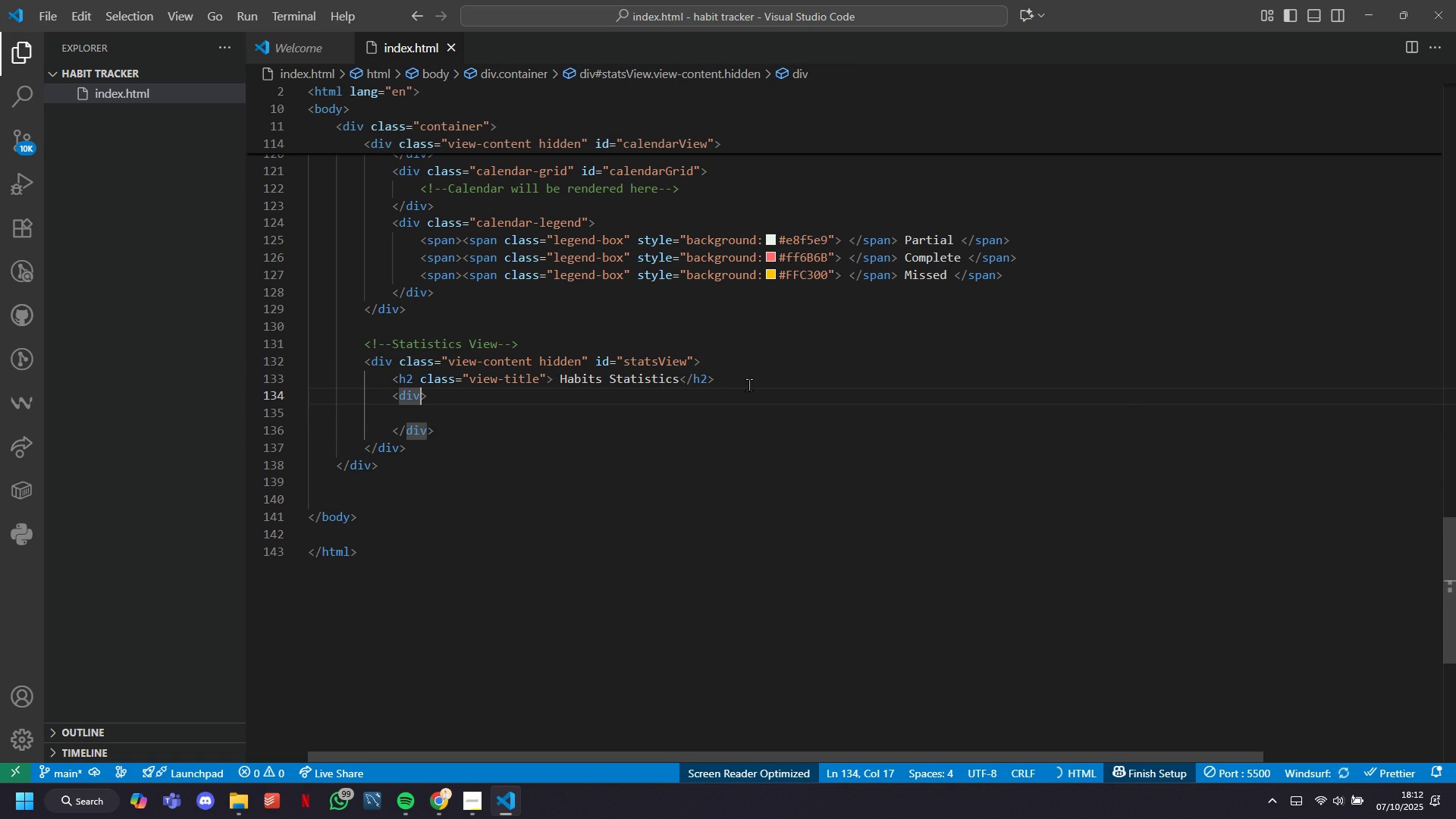 
type( class="s)
key(Backspace)